 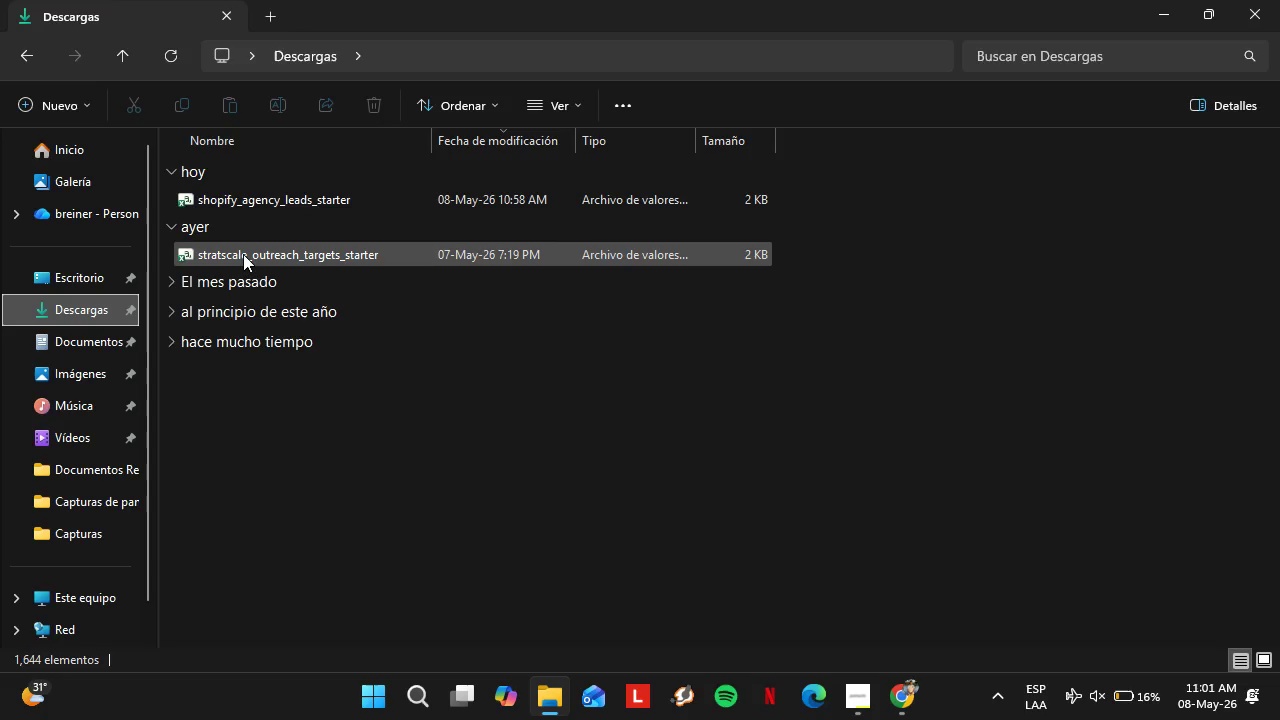 
double_click([267, 202])
 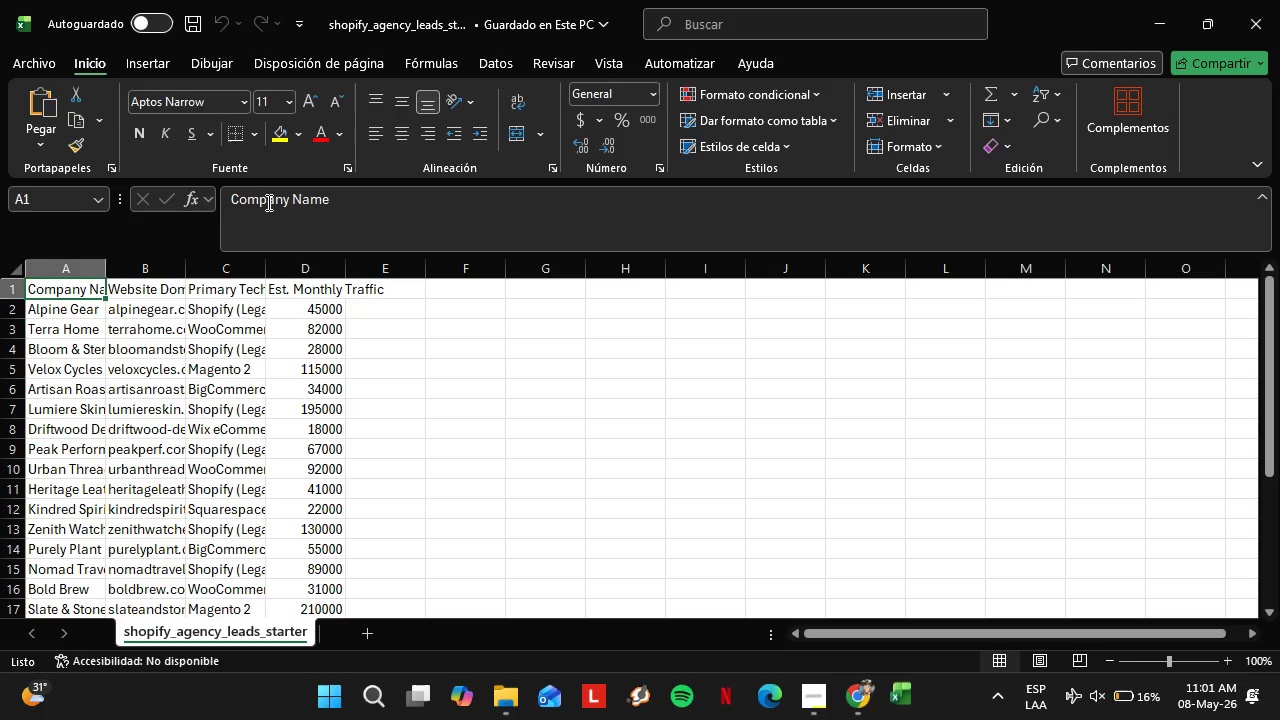 
wait(9.05)
 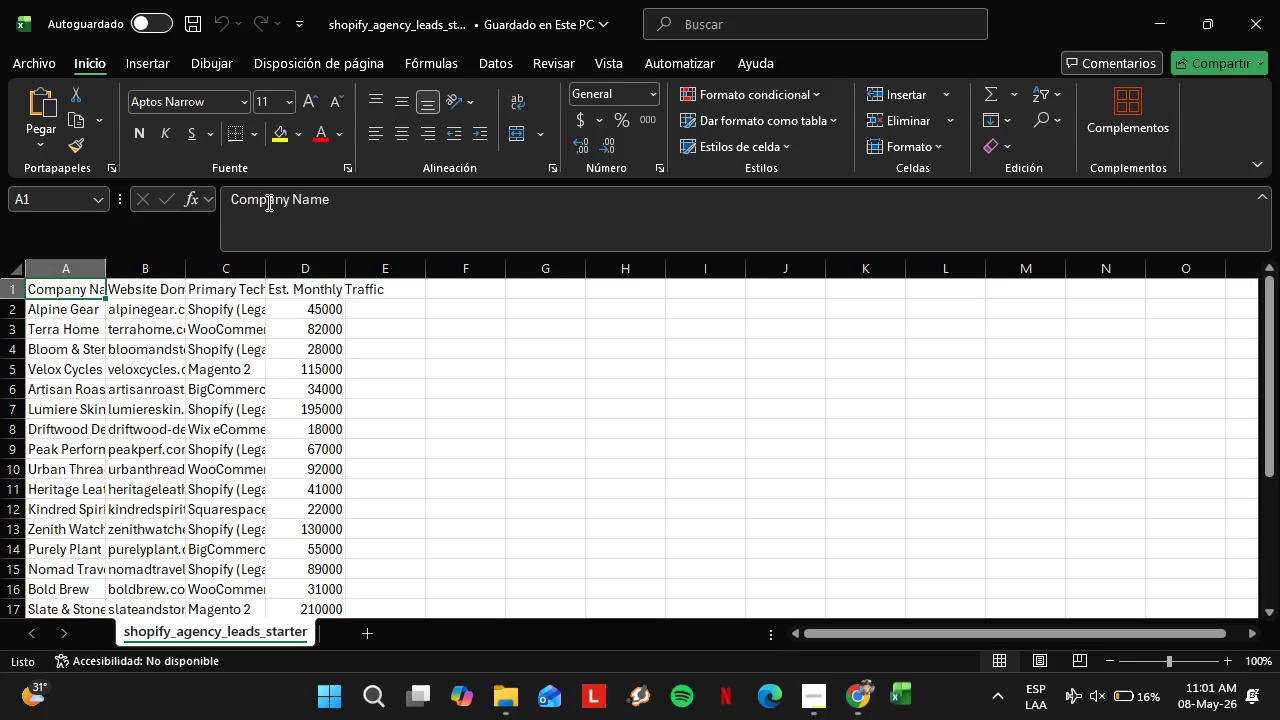 
left_click([1256, 199])
 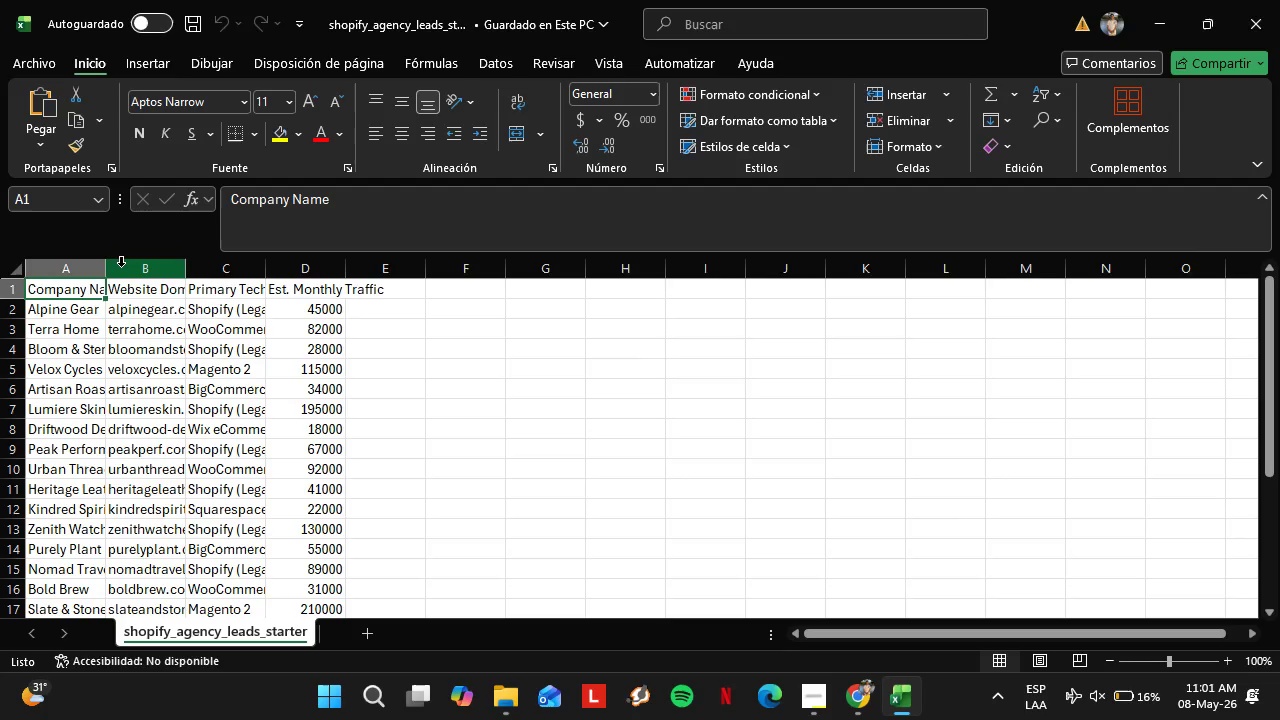 
double_click([111, 267])
 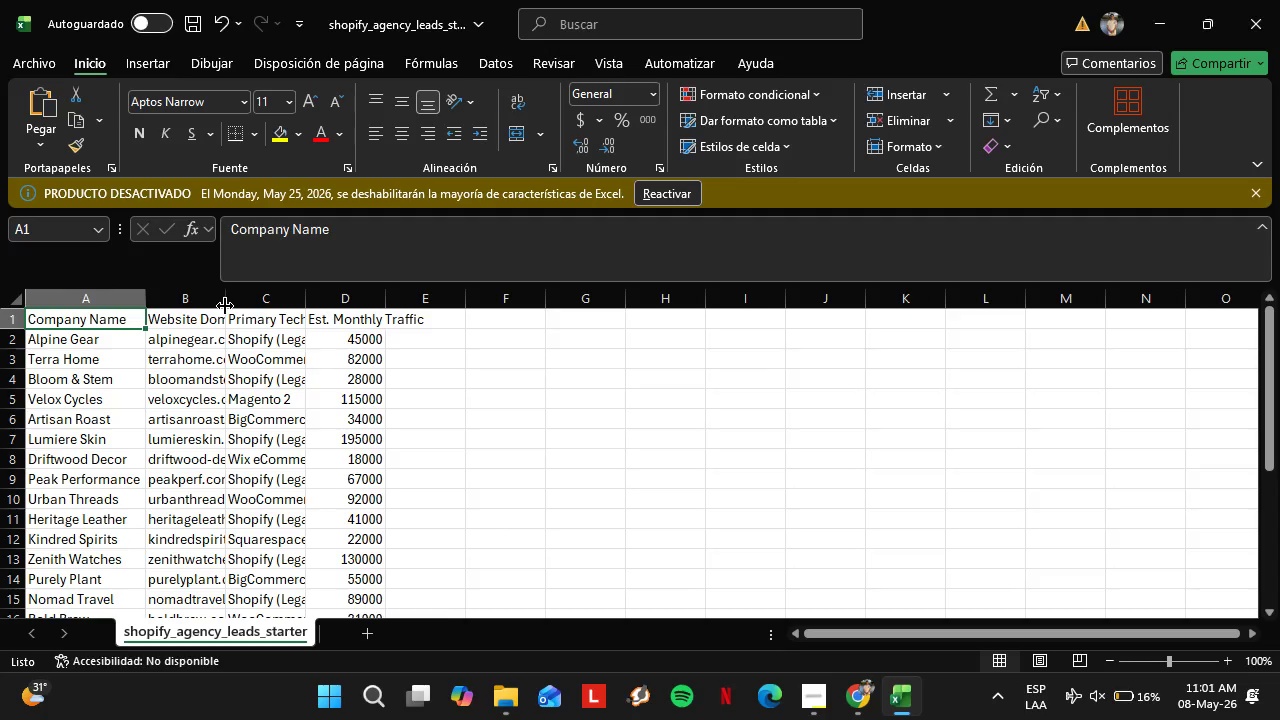 
double_click([224, 306])
 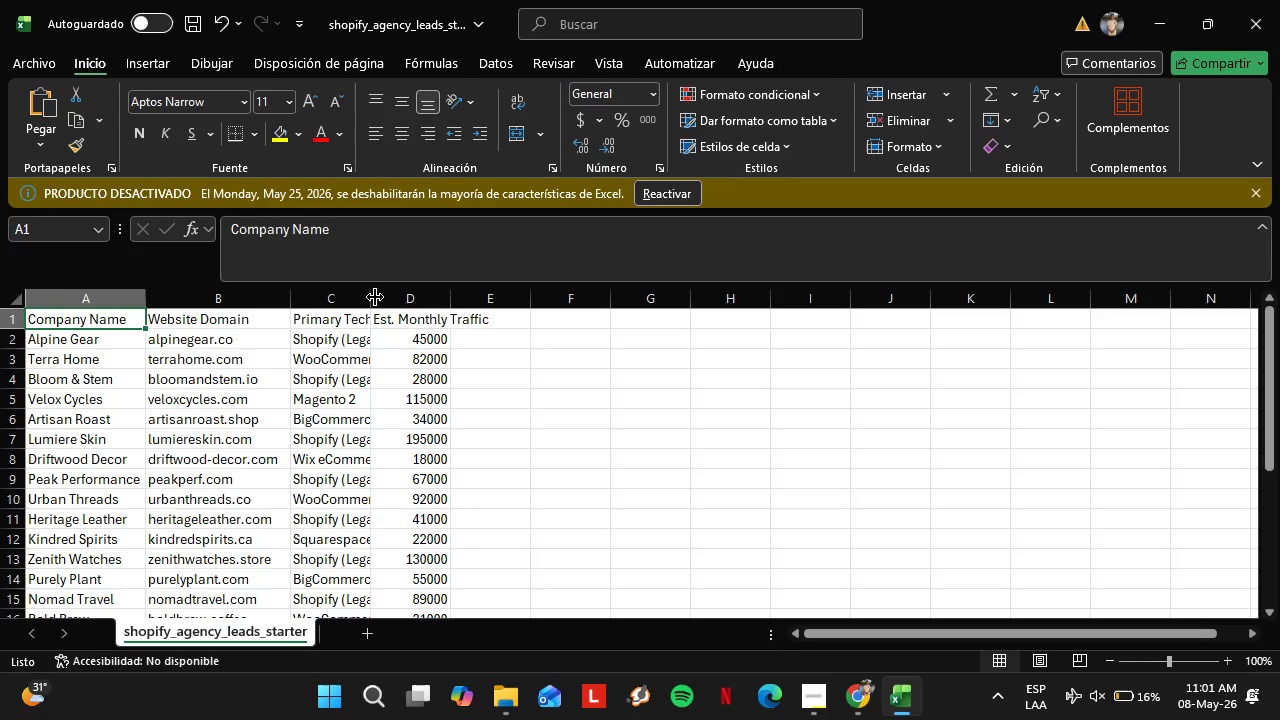 
double_click([375, 297])
 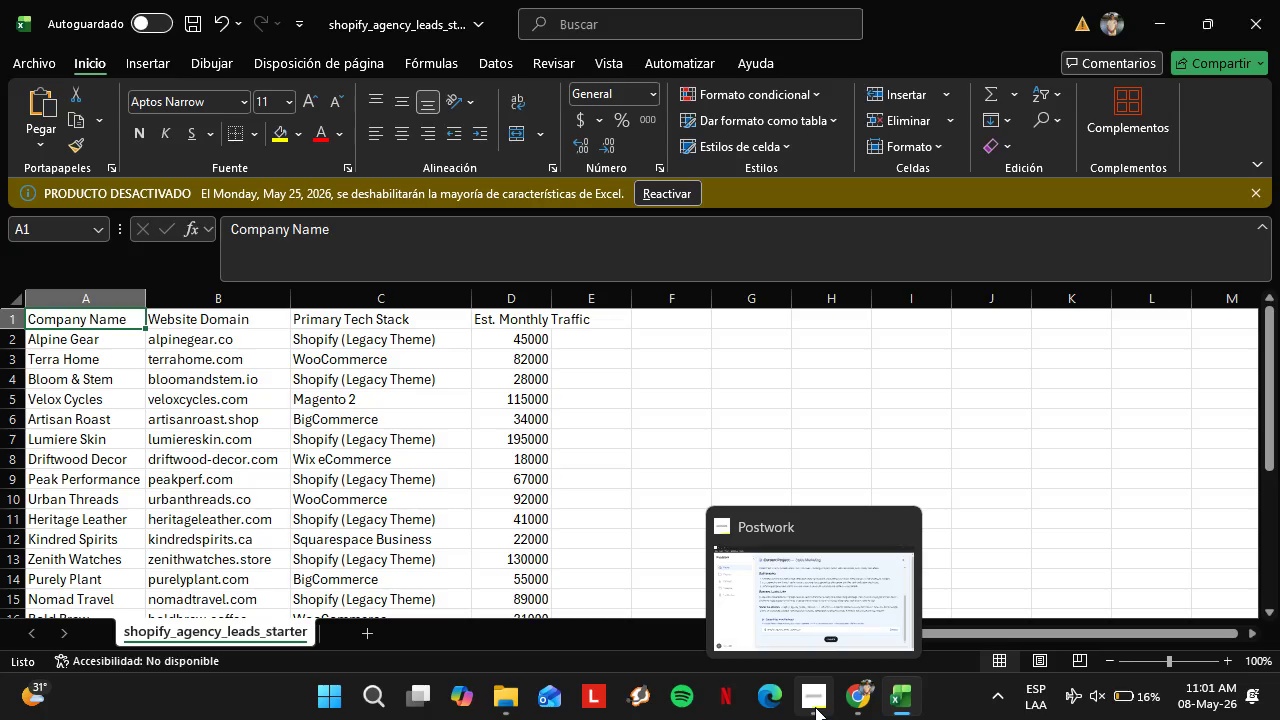 
wait(7.72)
 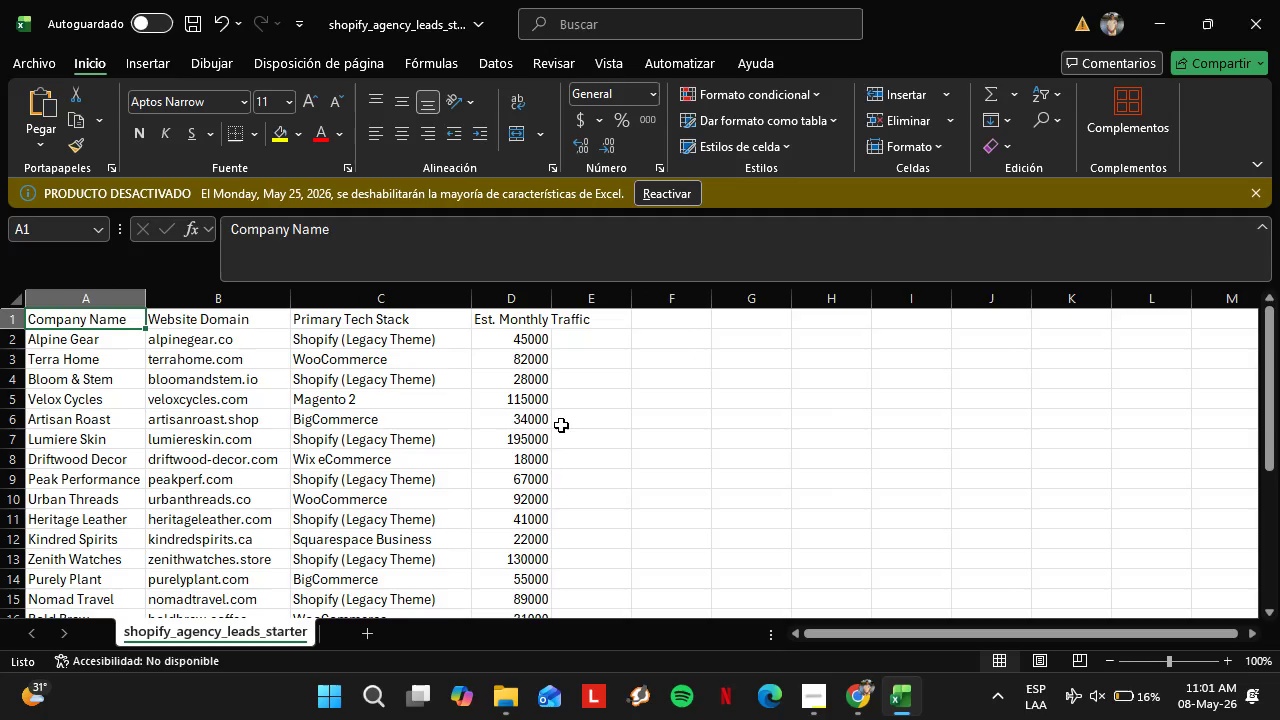 
left_click([810, 708])